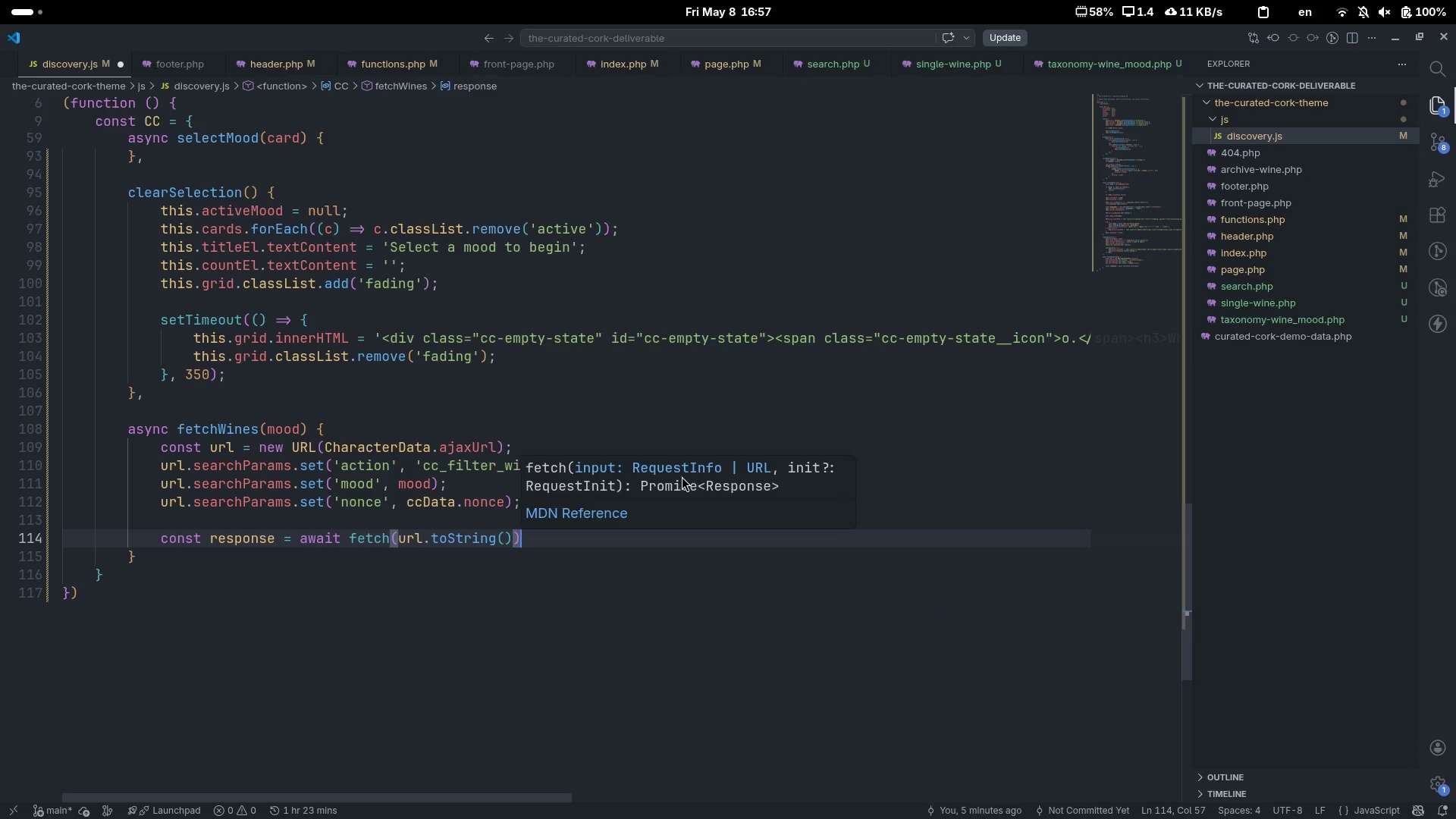 
key(ArrowRight)
 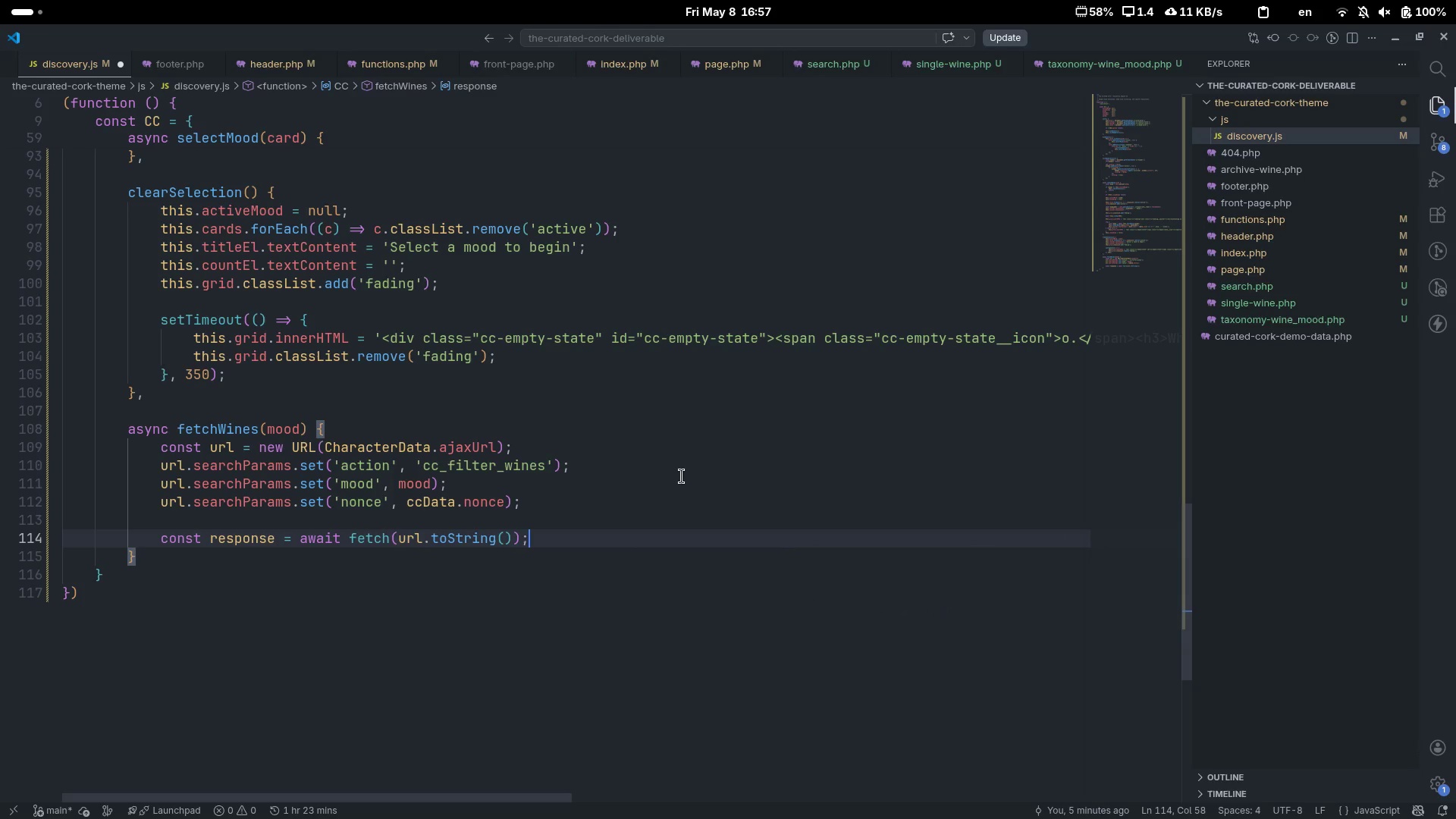 
key(Semicolon)
 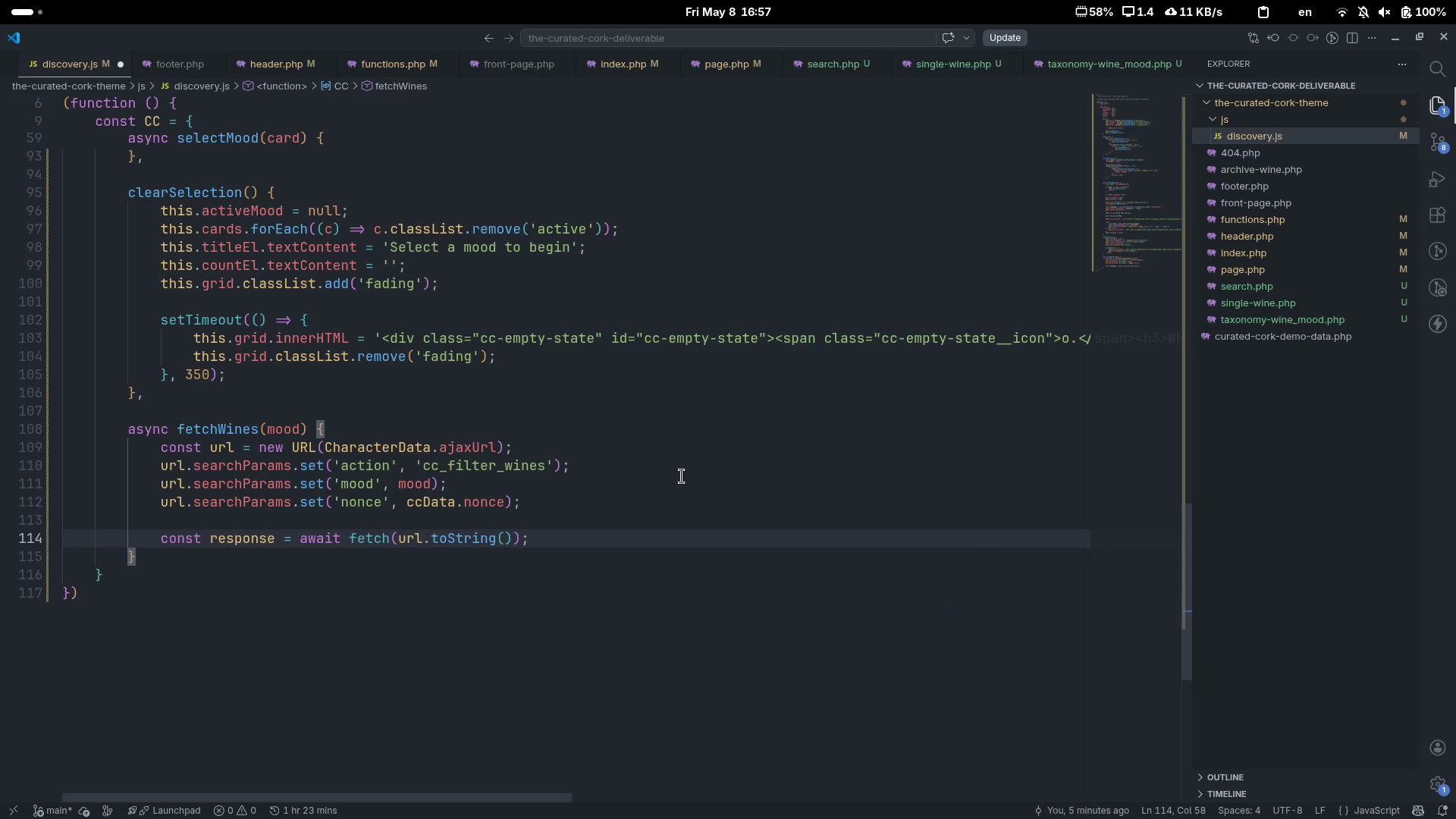 
key(Enter)
 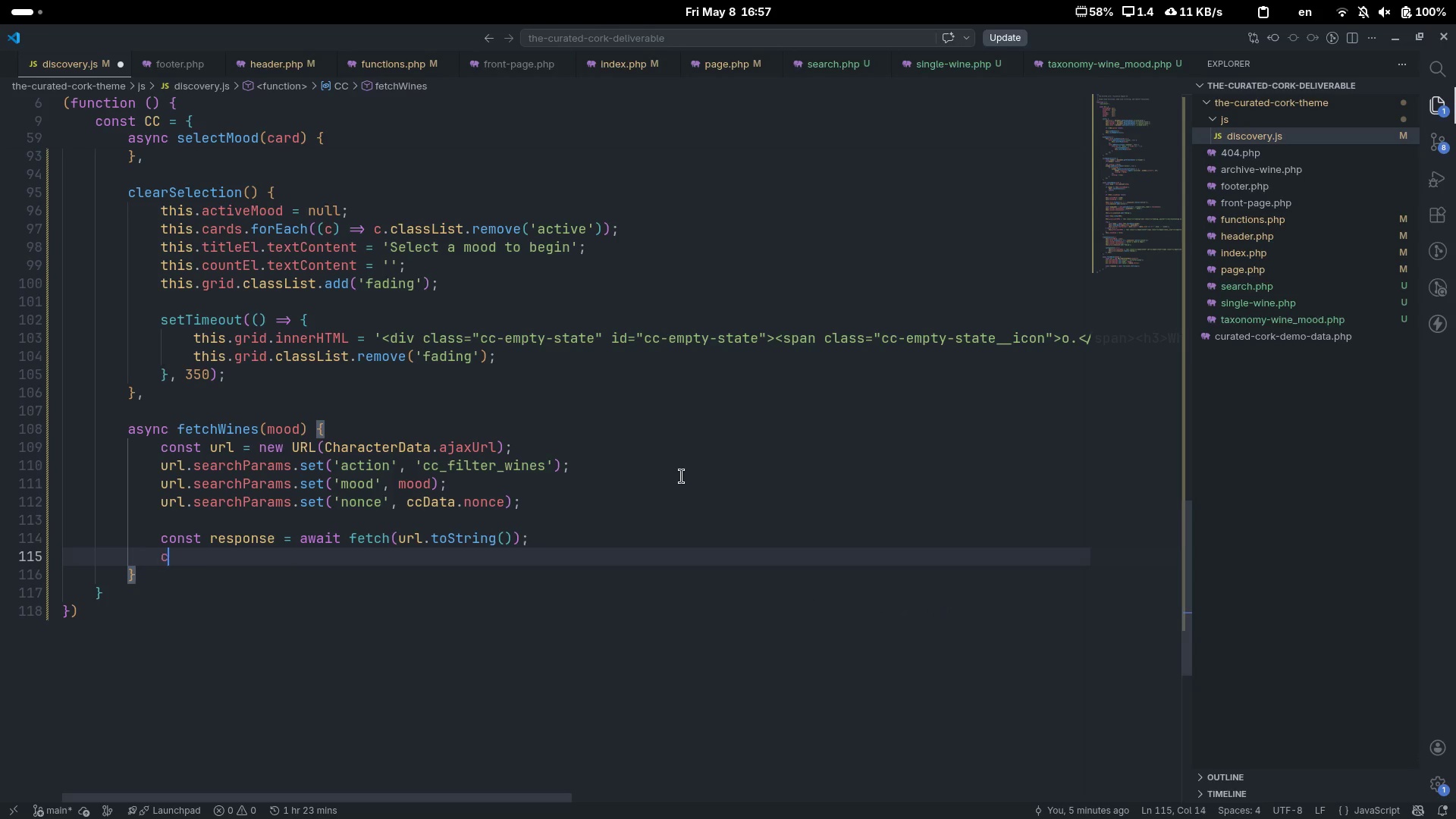 
type(const json = await resp)
key(Tab)
type(.json();)
 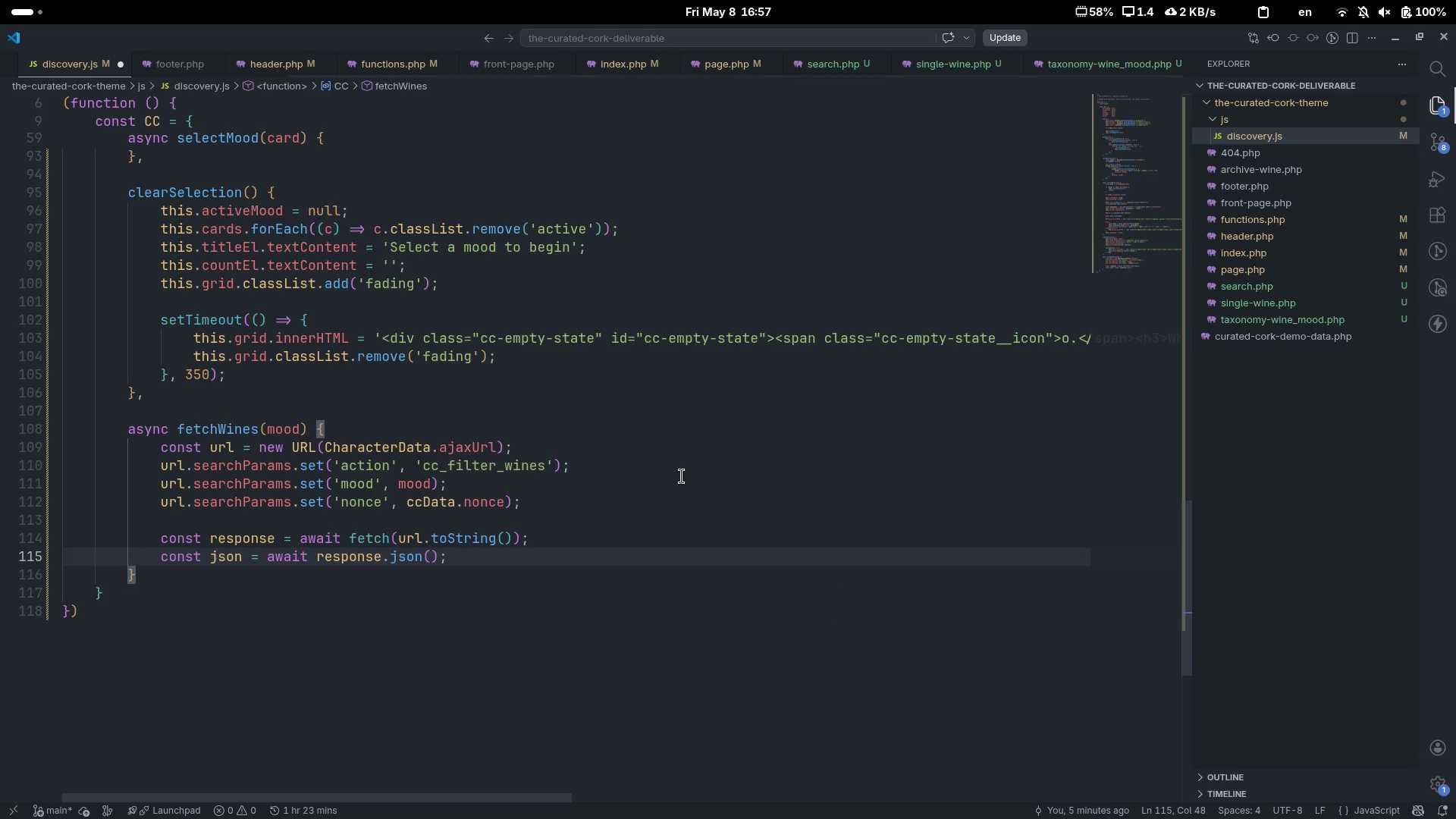 
key(Enter)
 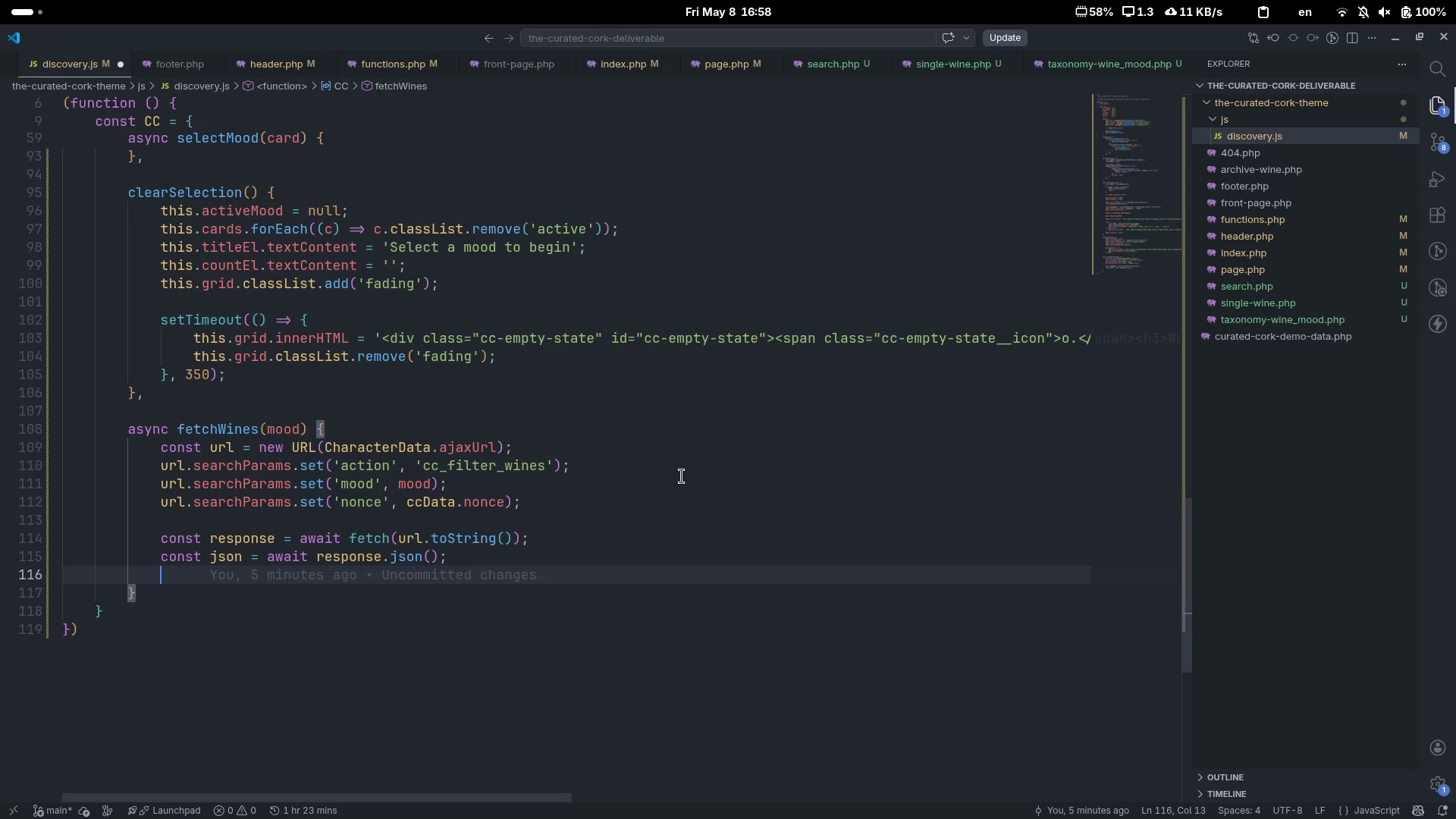 
key(Enter)
 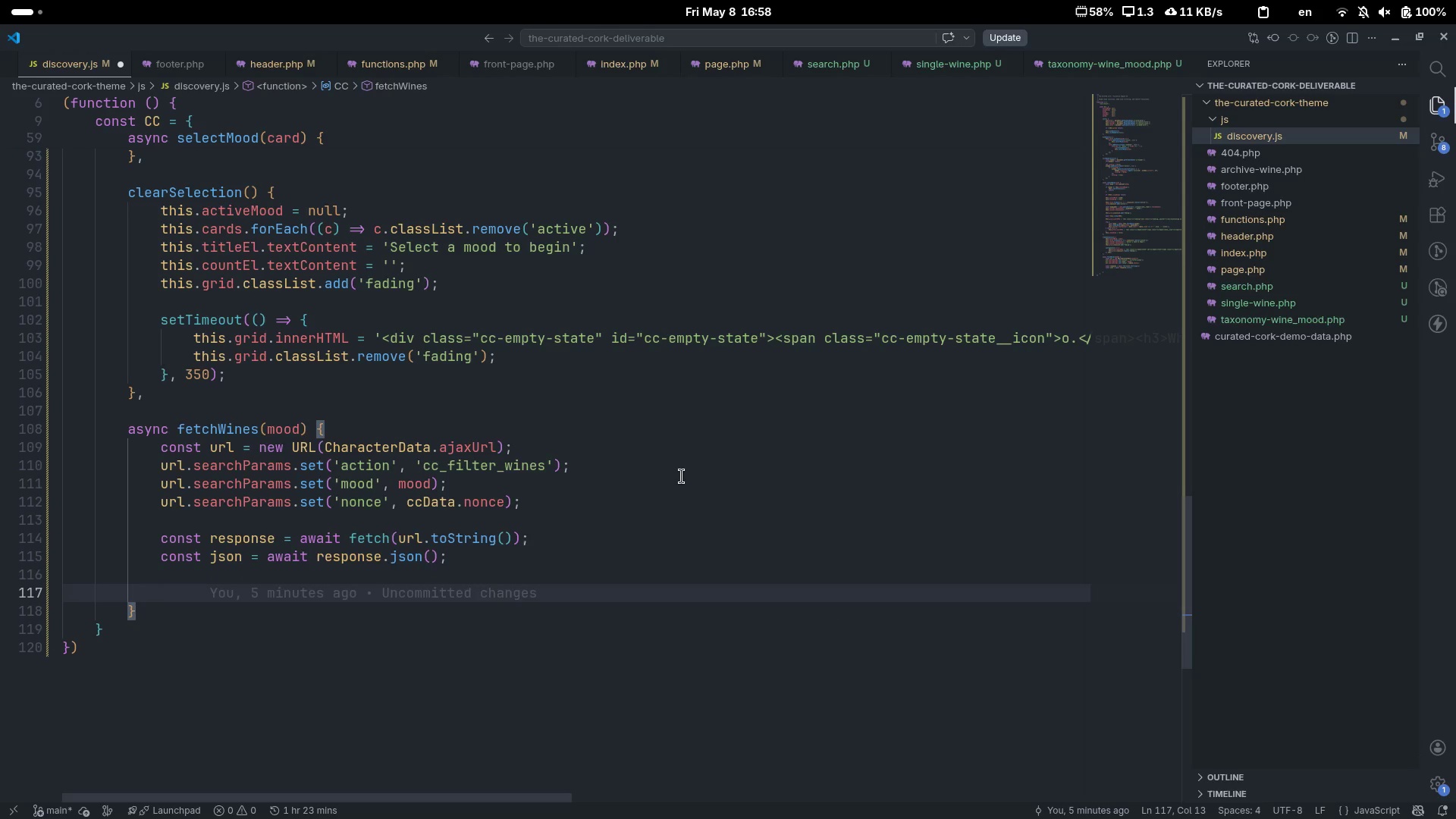 
type(if (!json.suc)
key(Tab)
 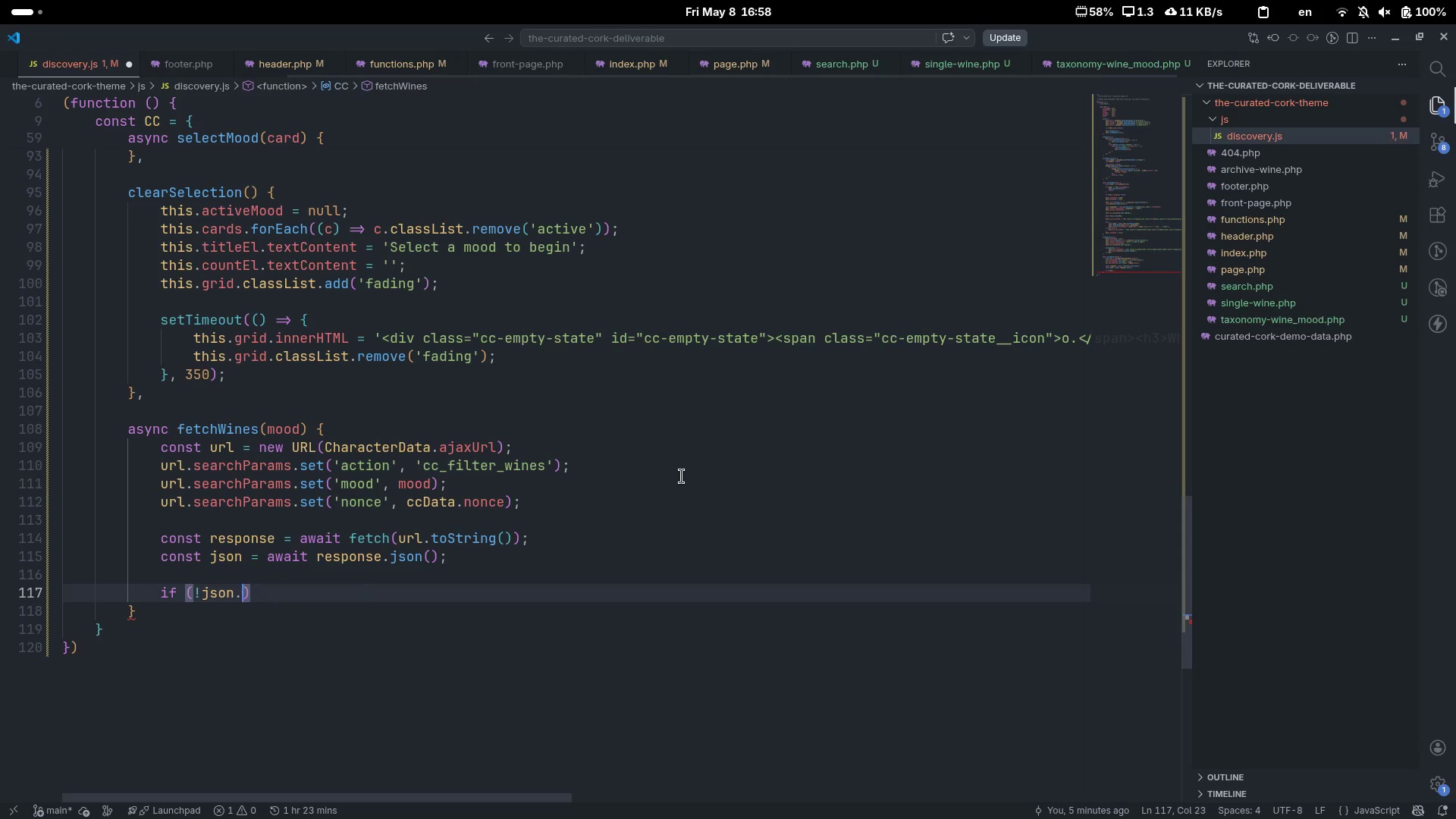 
key(Control+Backspace)
 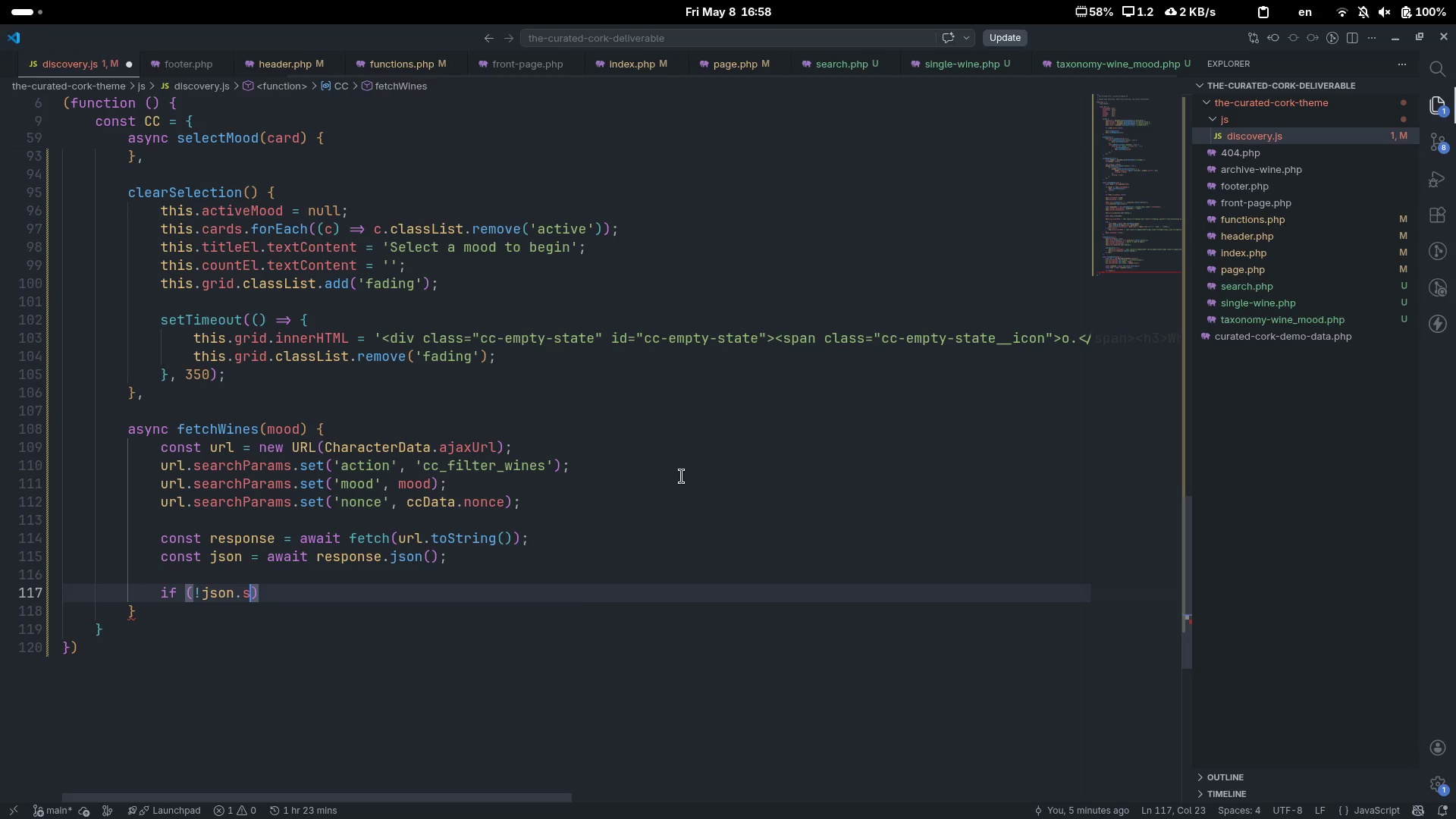 
type(success)
 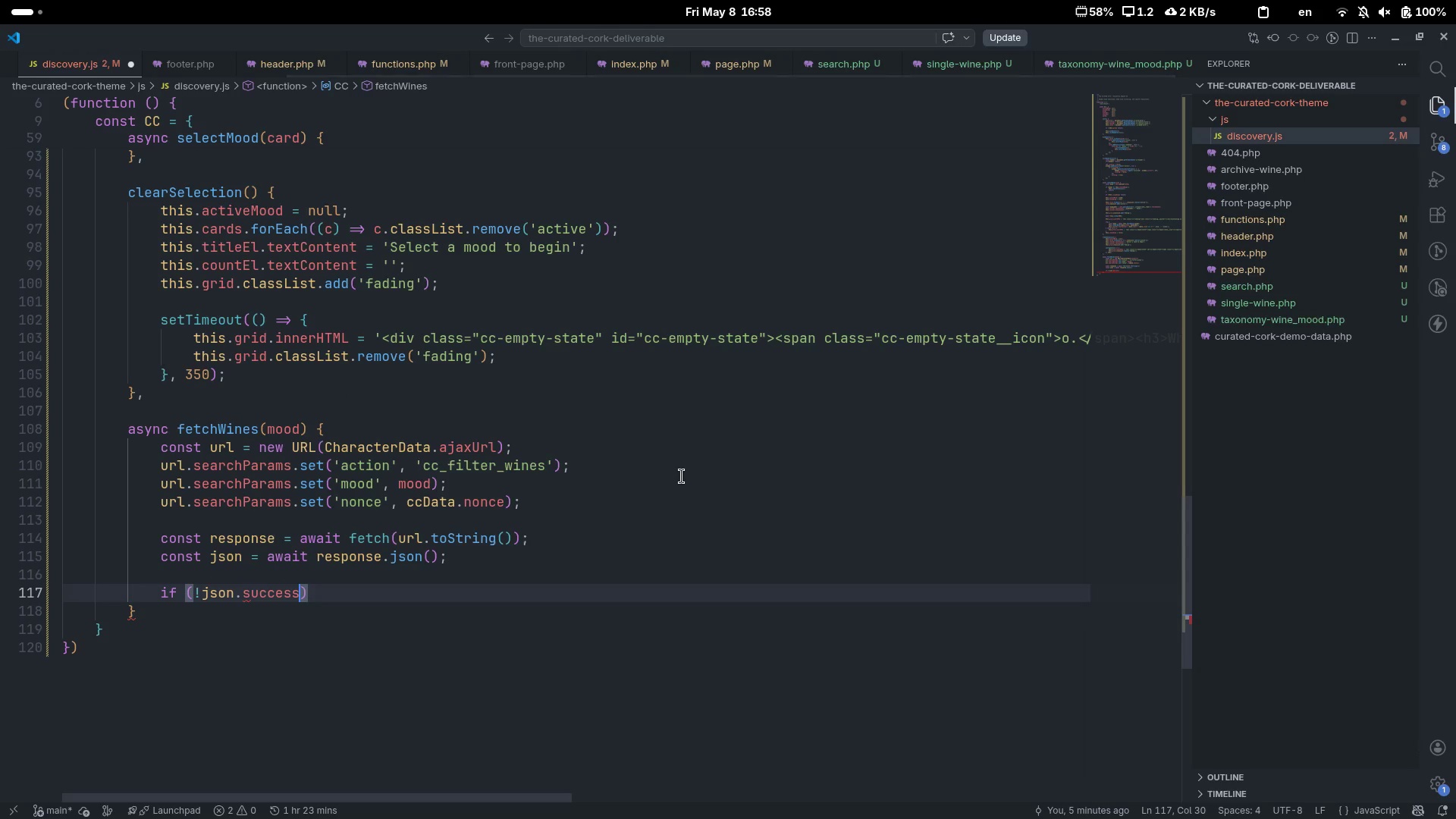 
key(Control+ControlLeft)
 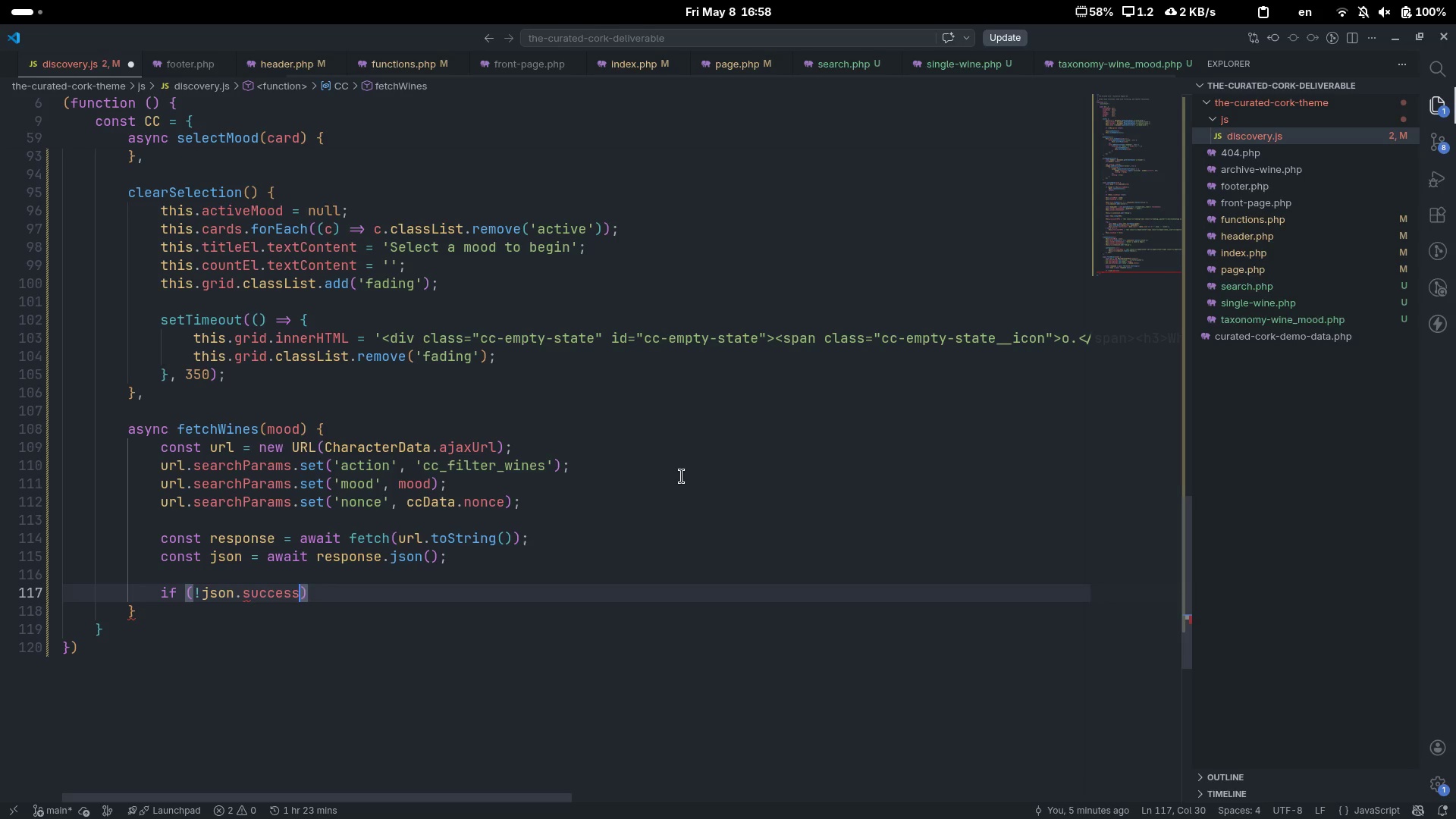 
key(Control+ArrowRight)
 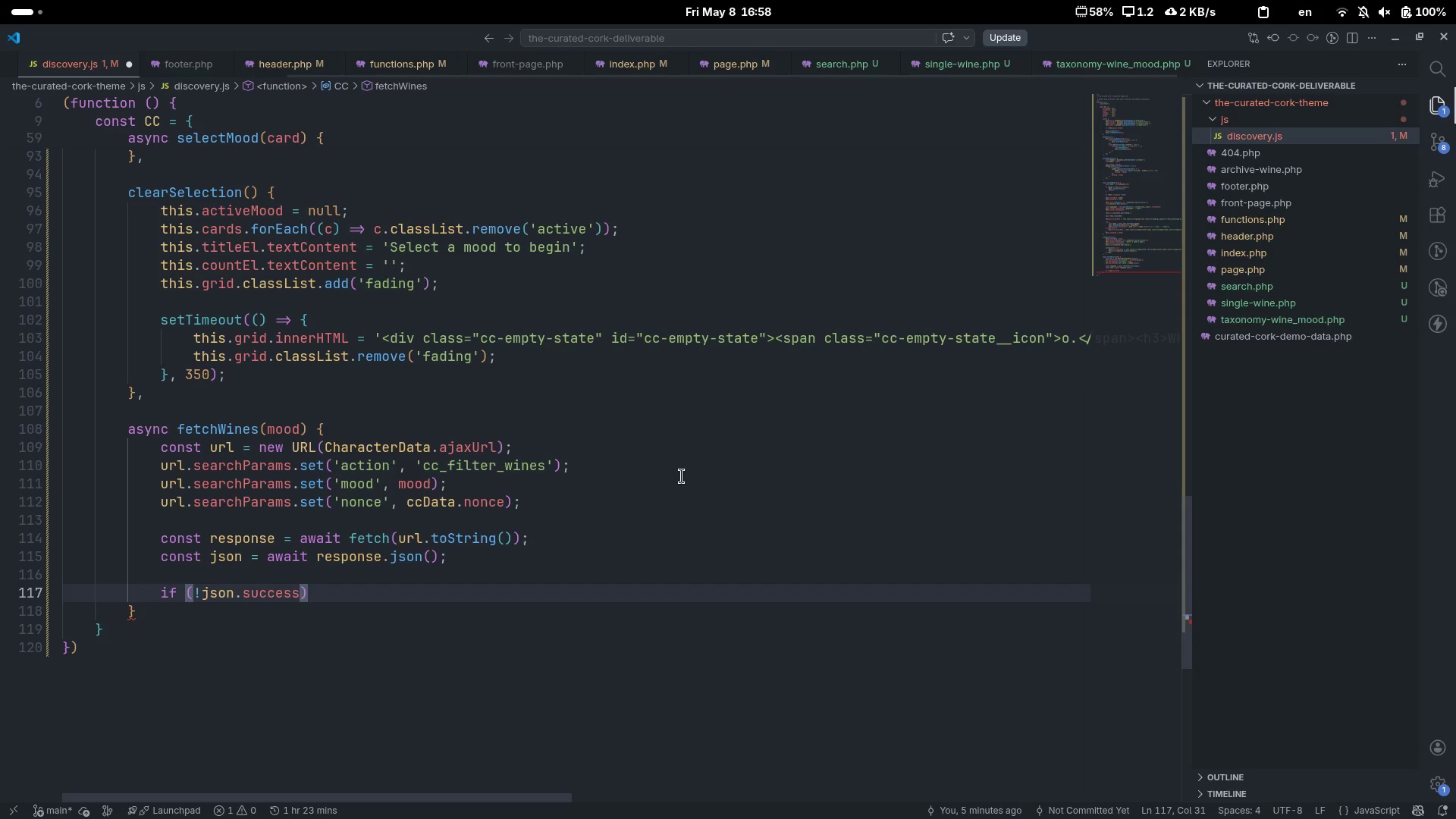 
key(Space)
 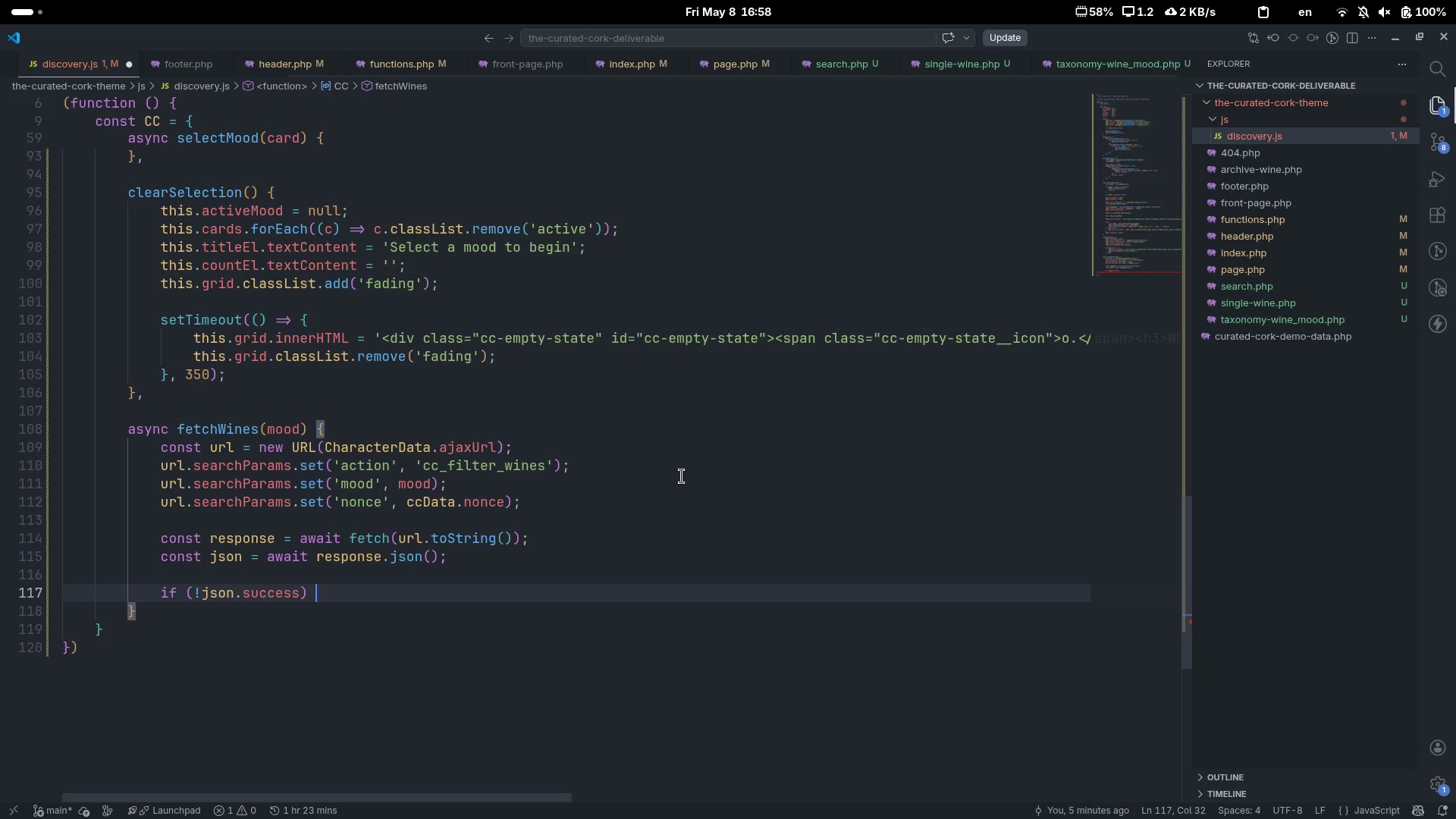 
key(Shift+ShiftLeft)
 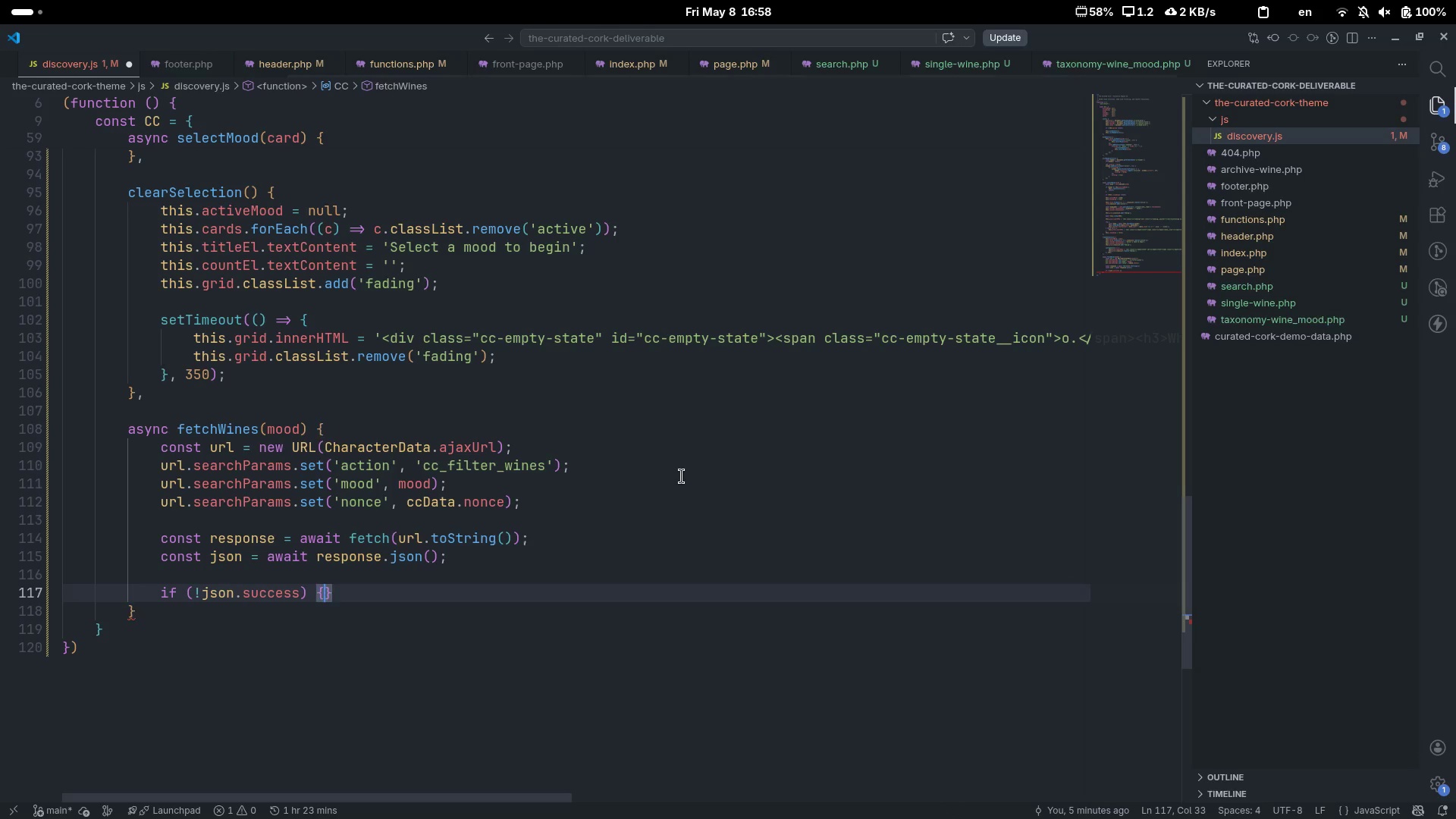 
key(Shift+BracketLeft)
 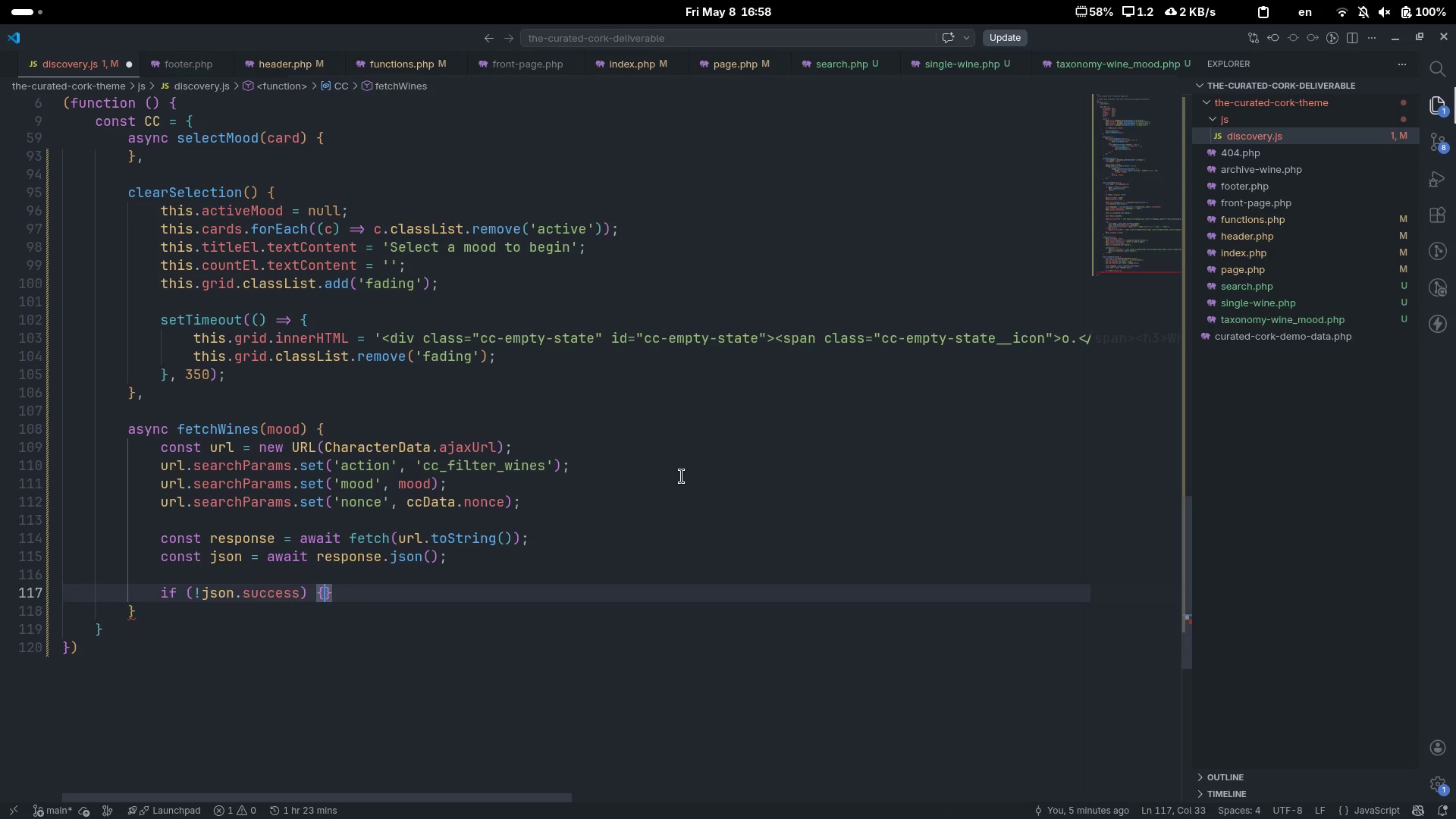 
key(Enter)
 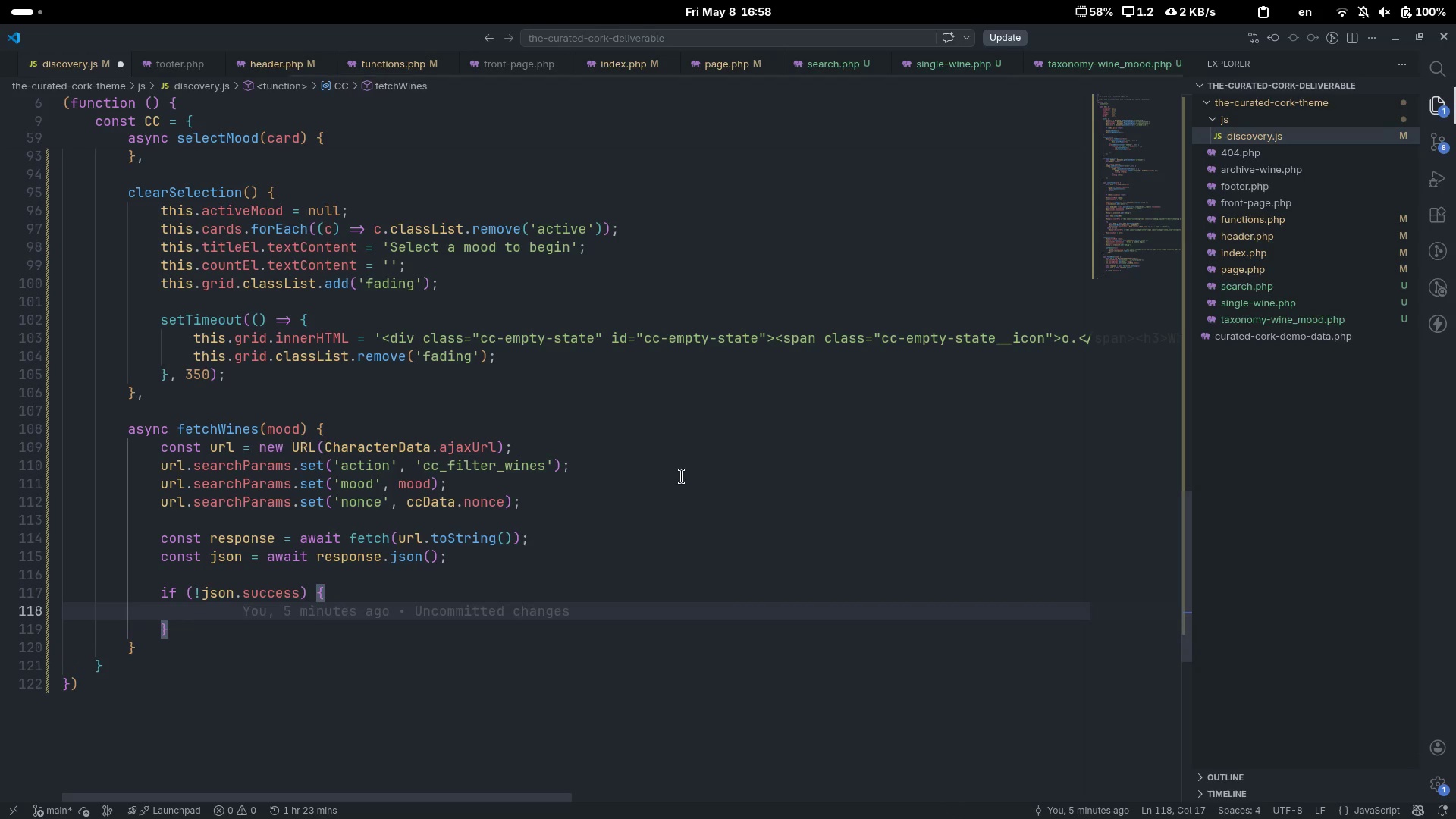 
type(throw new Error('API error)
 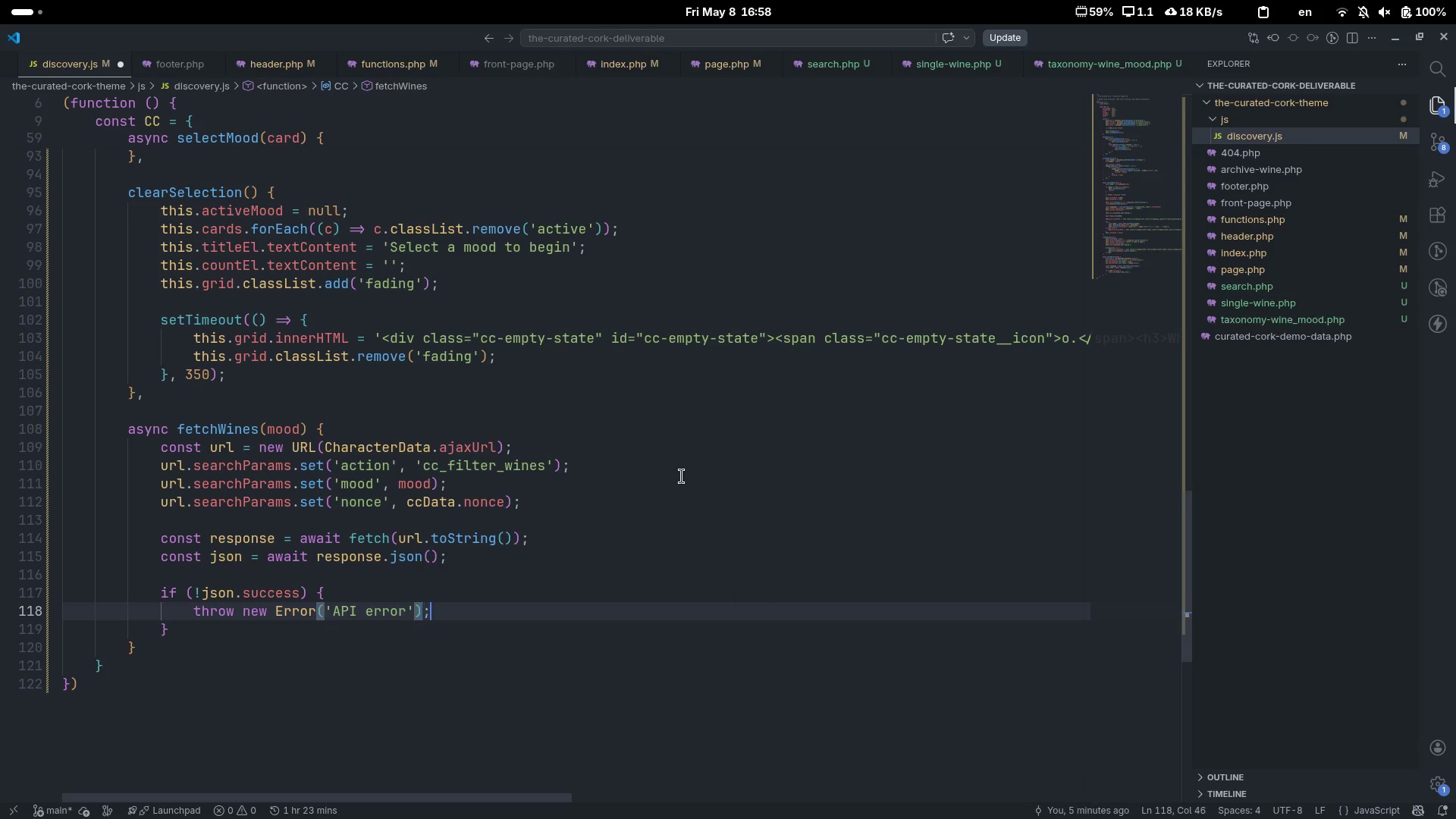 
 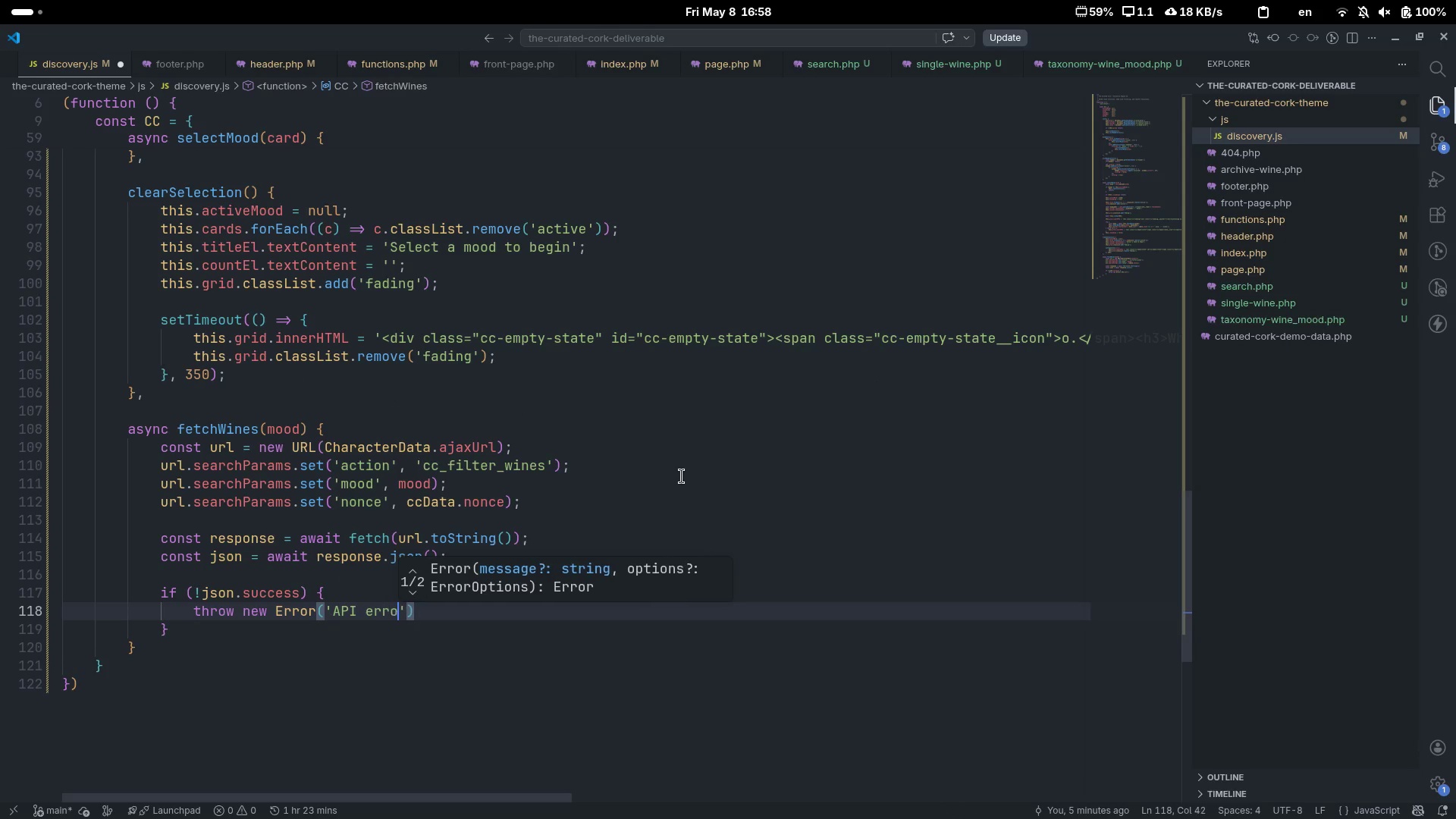 
key(Control+ControlLeft)
 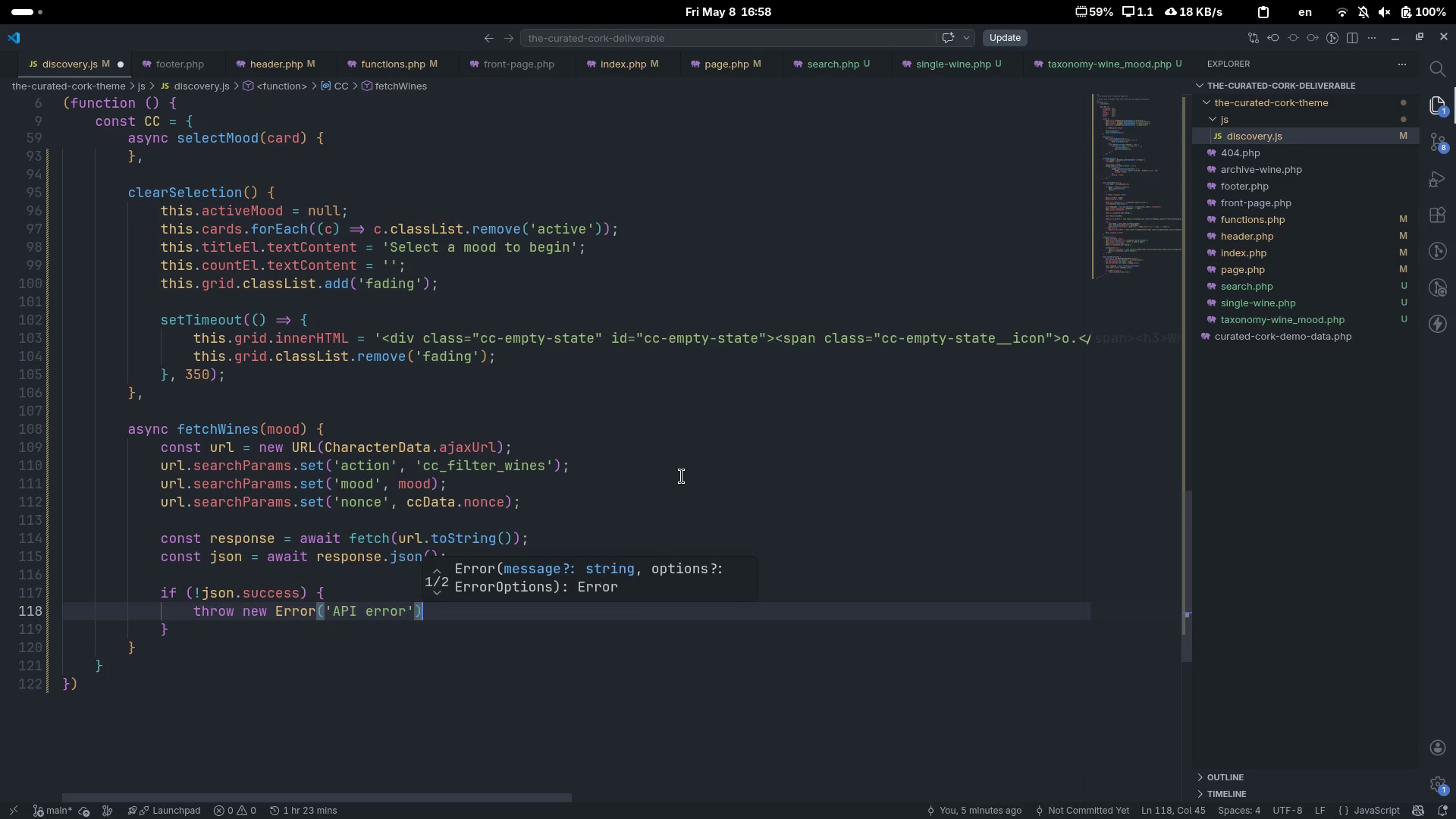 
key(Control+ArrowRight)
 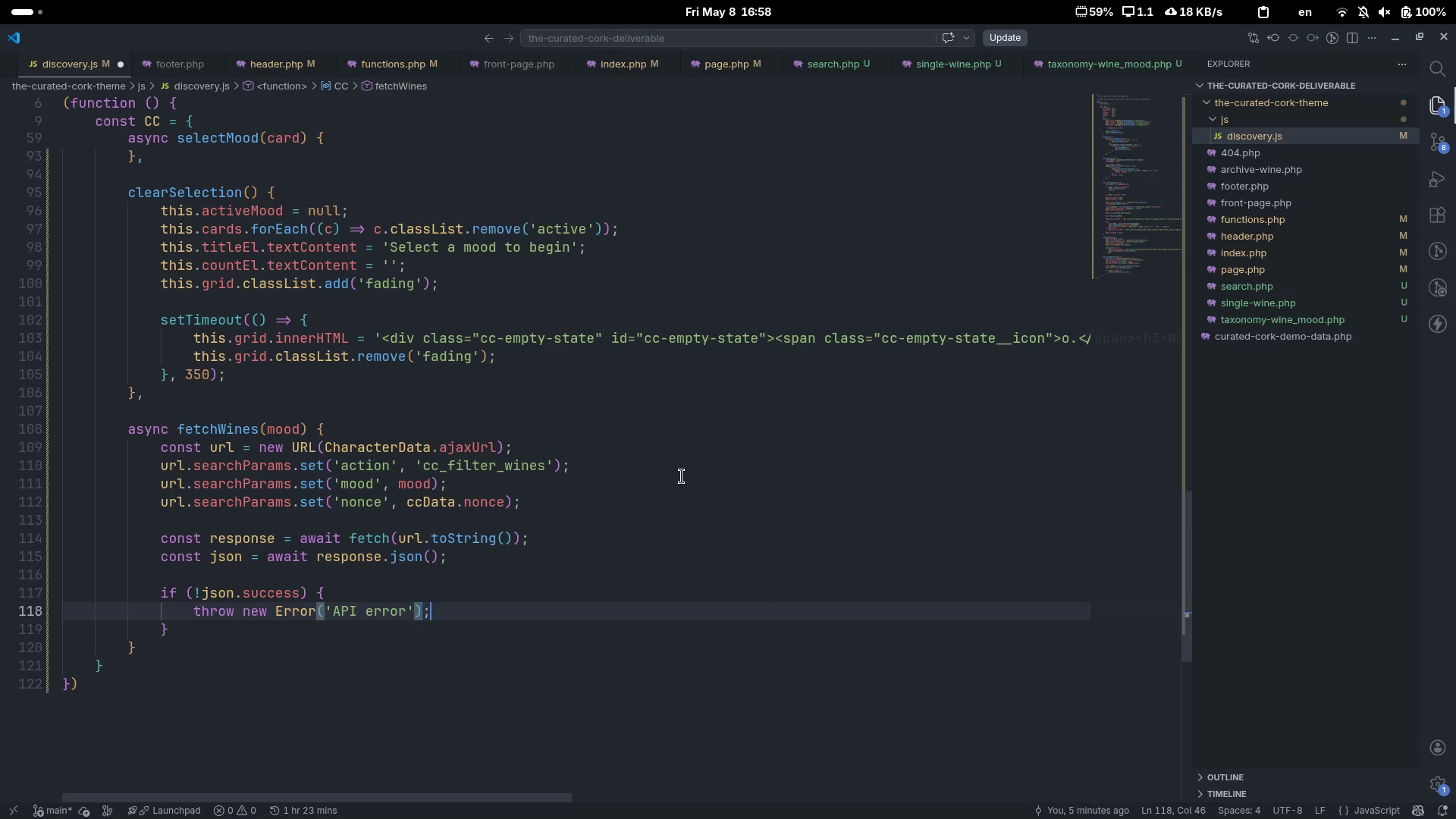 
key(Semicolon)
 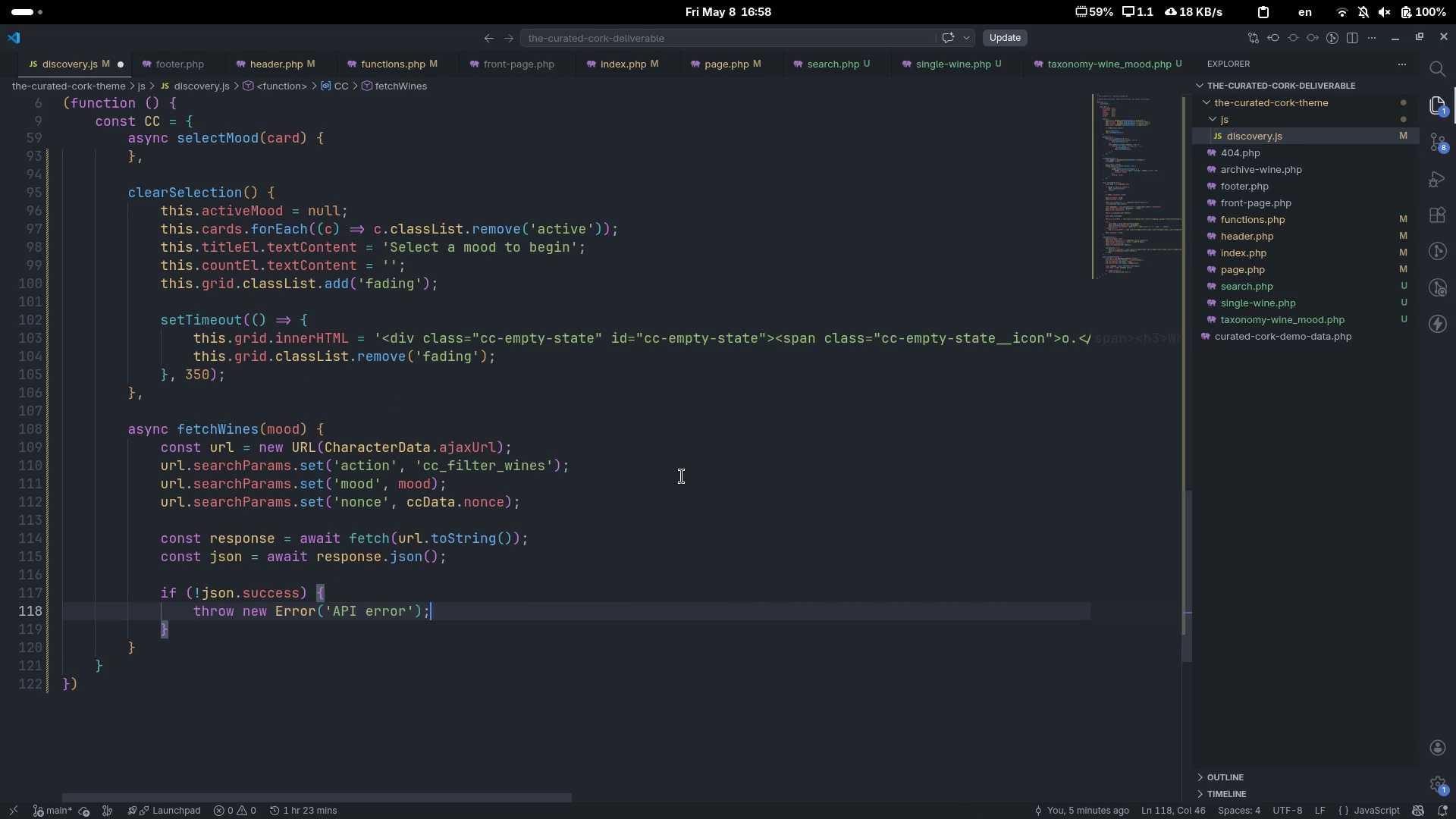 
key(Control+ControlLeft)
 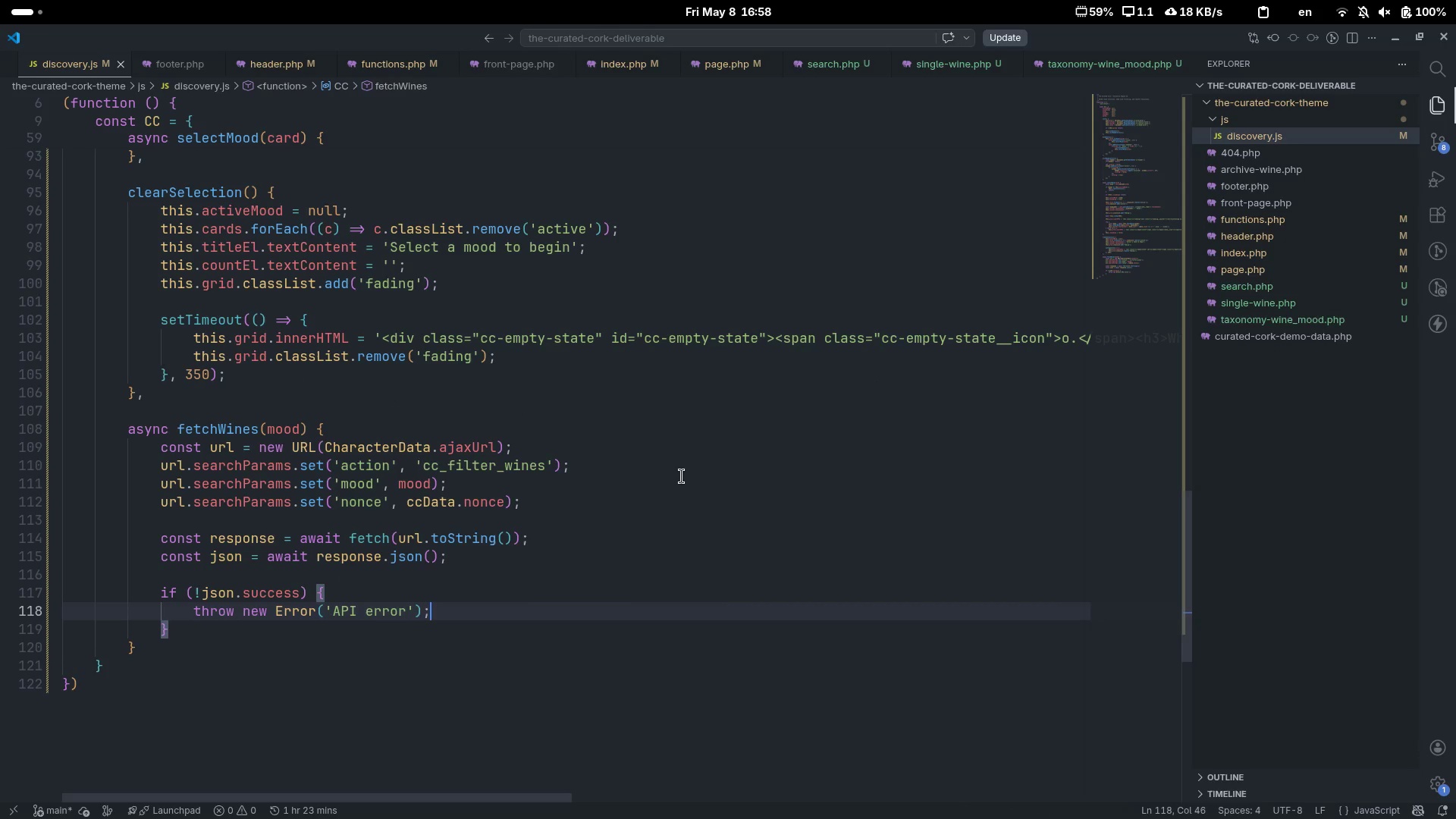 
key(Control+S)
 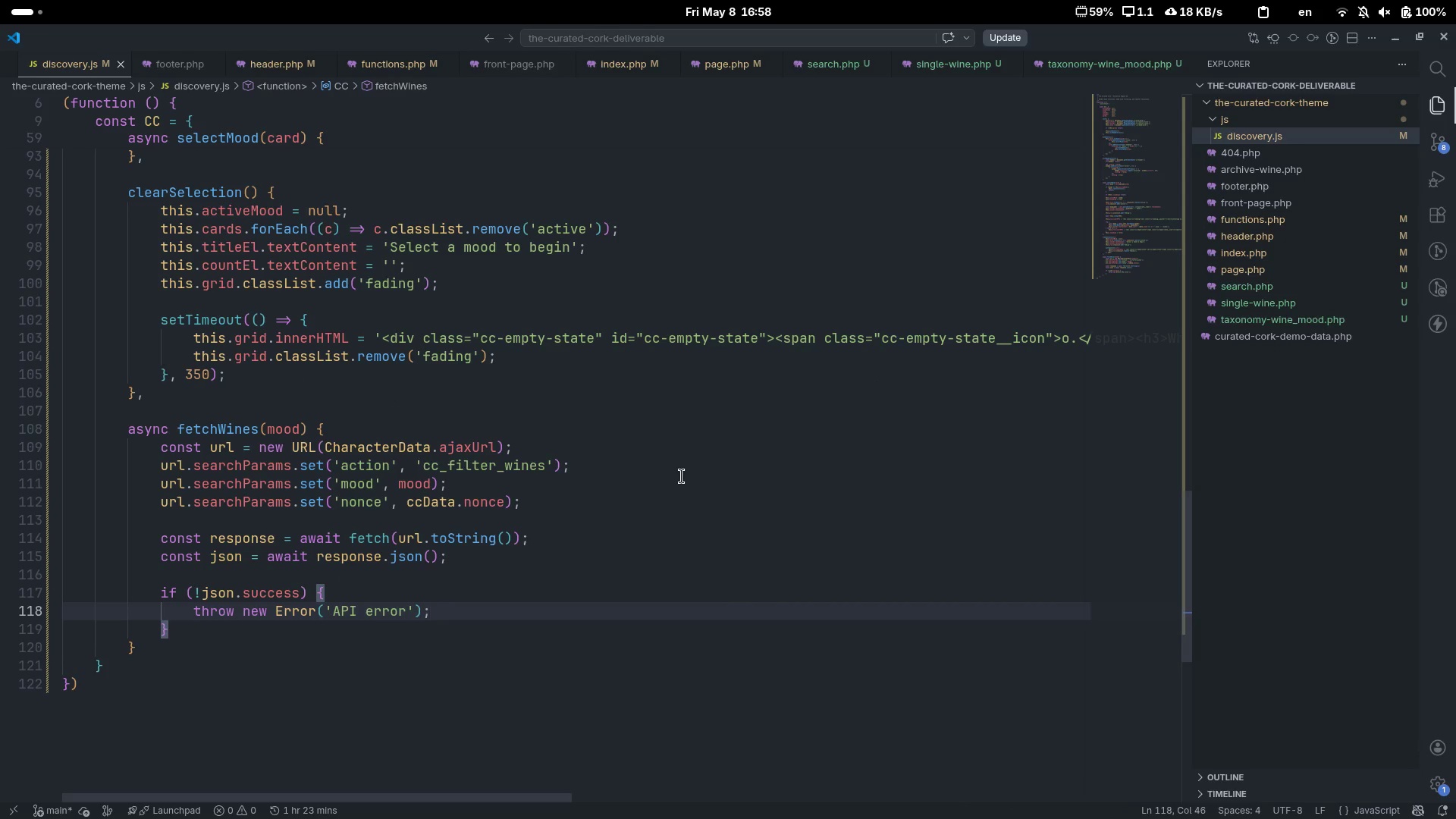 
key(Alt+AltLeft)
 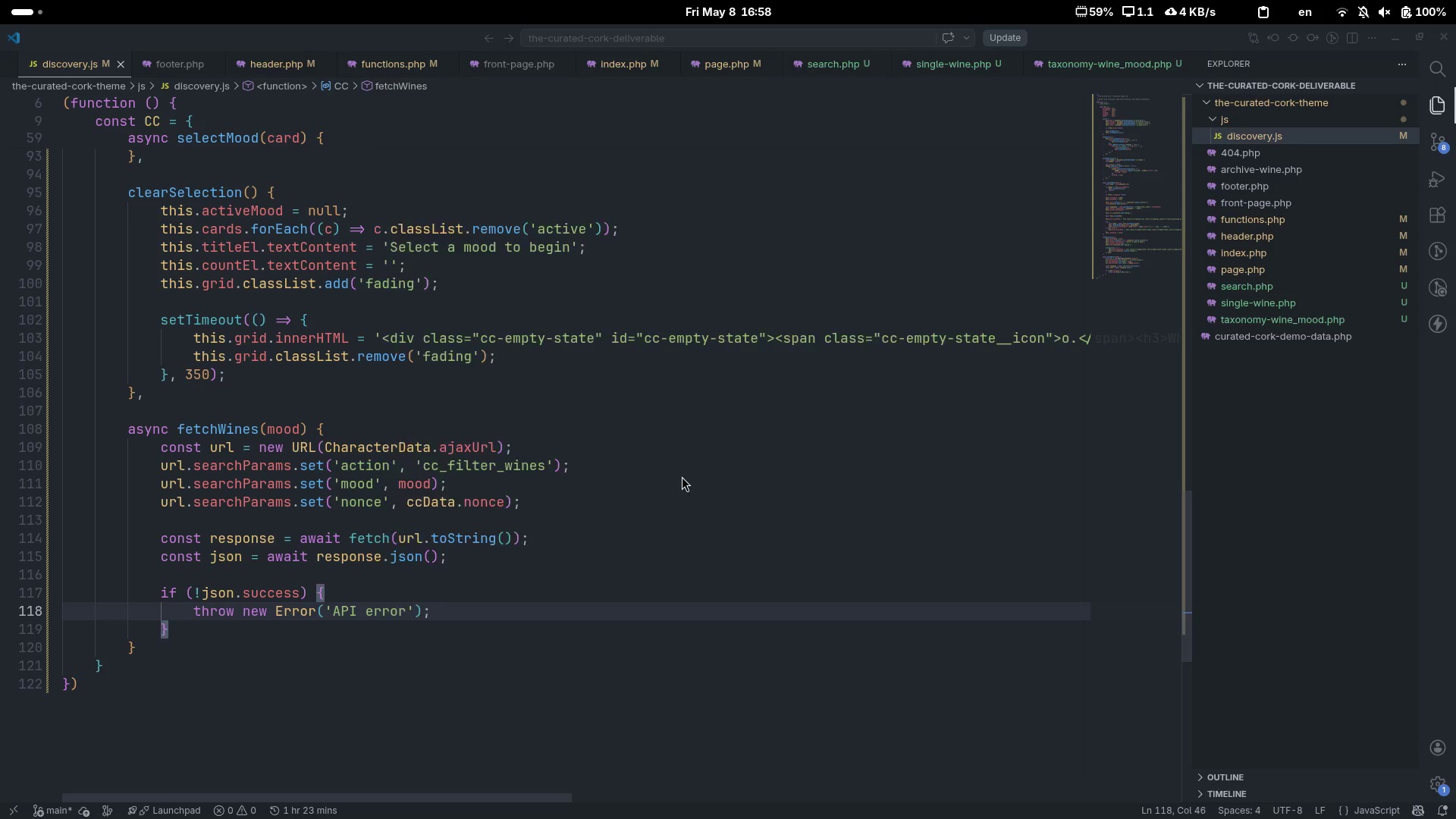 
key(Alt+Tab)